 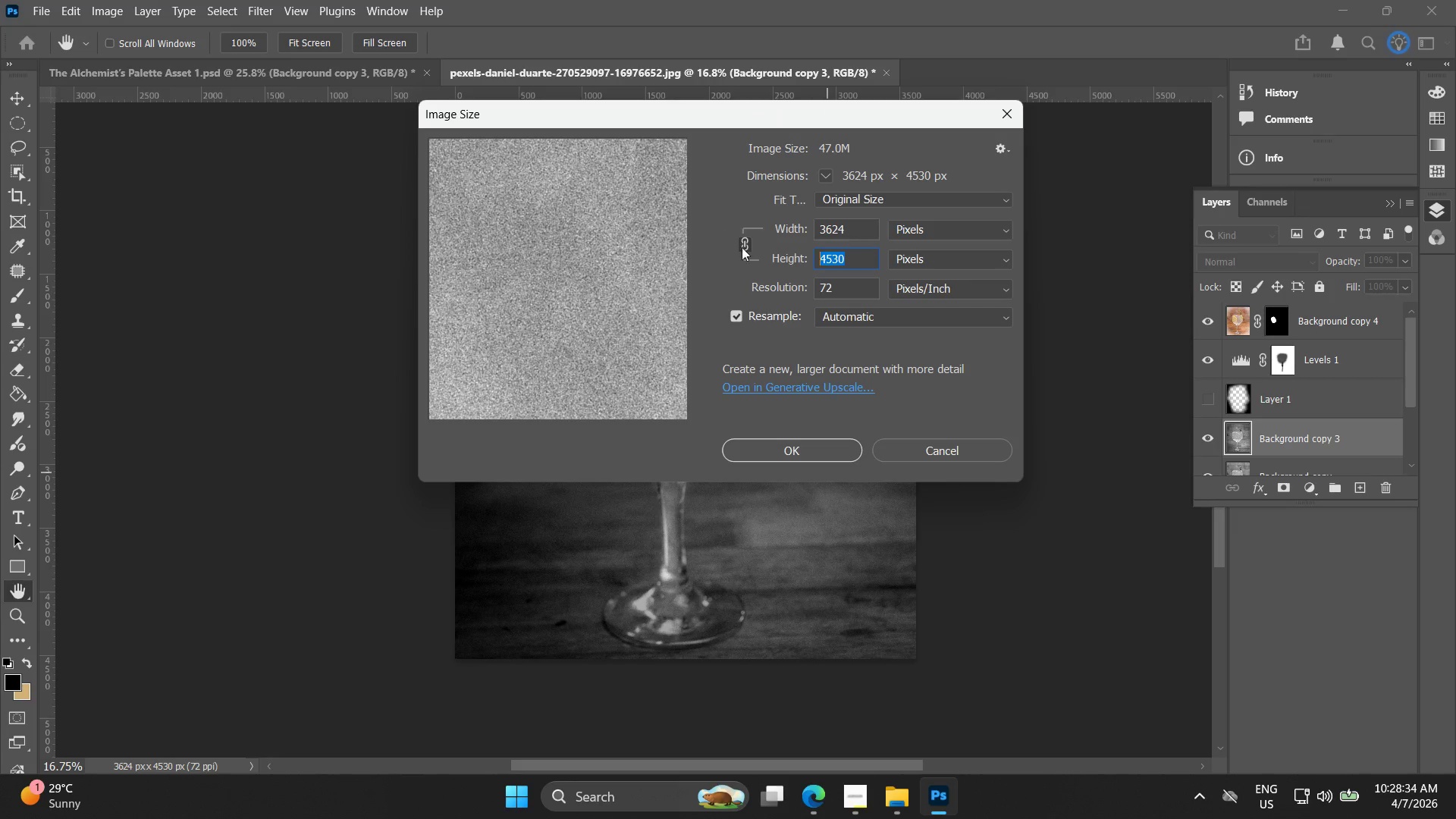 
key(Control+ControlLeft)
 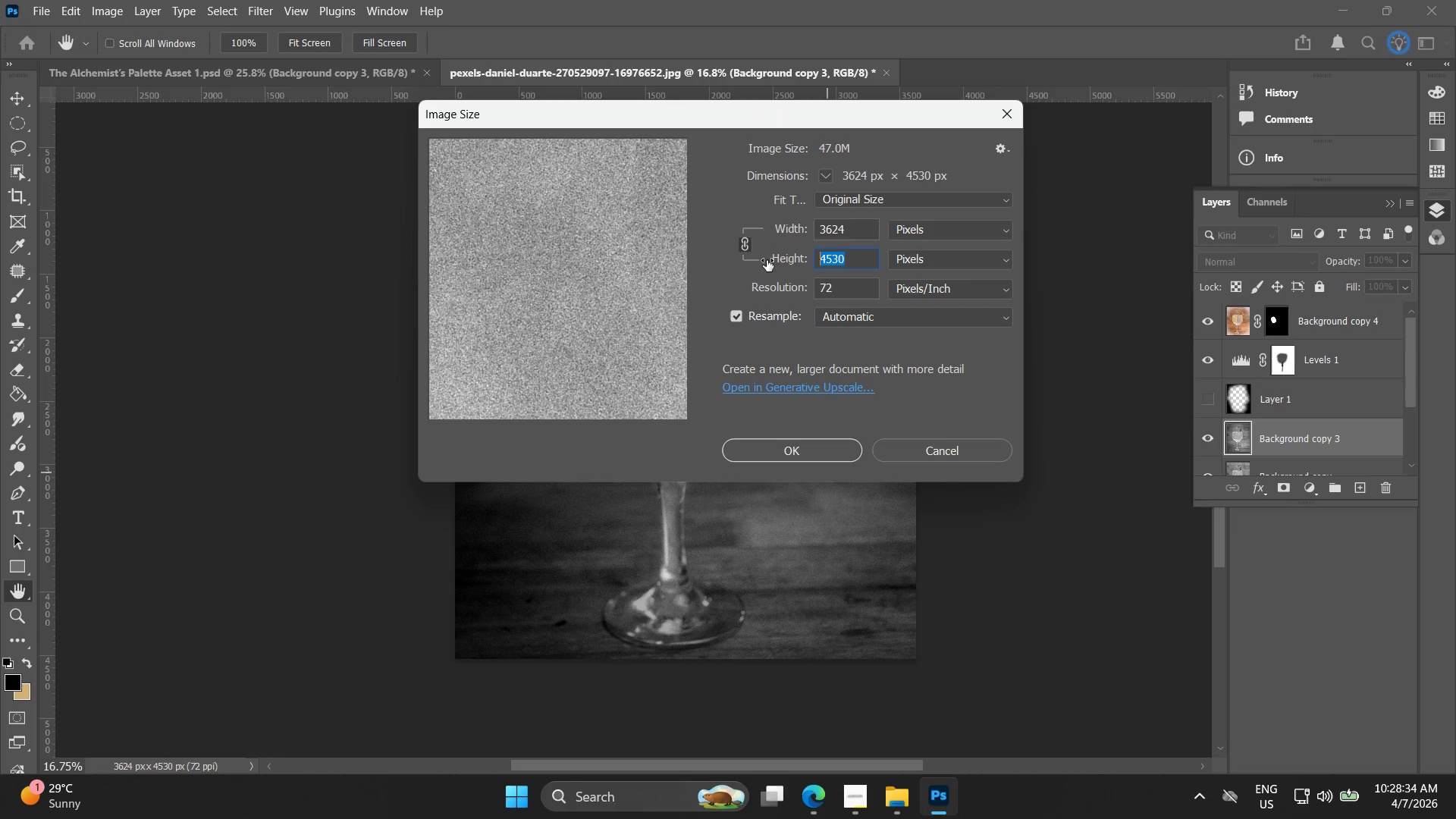 
key(Control+V)
 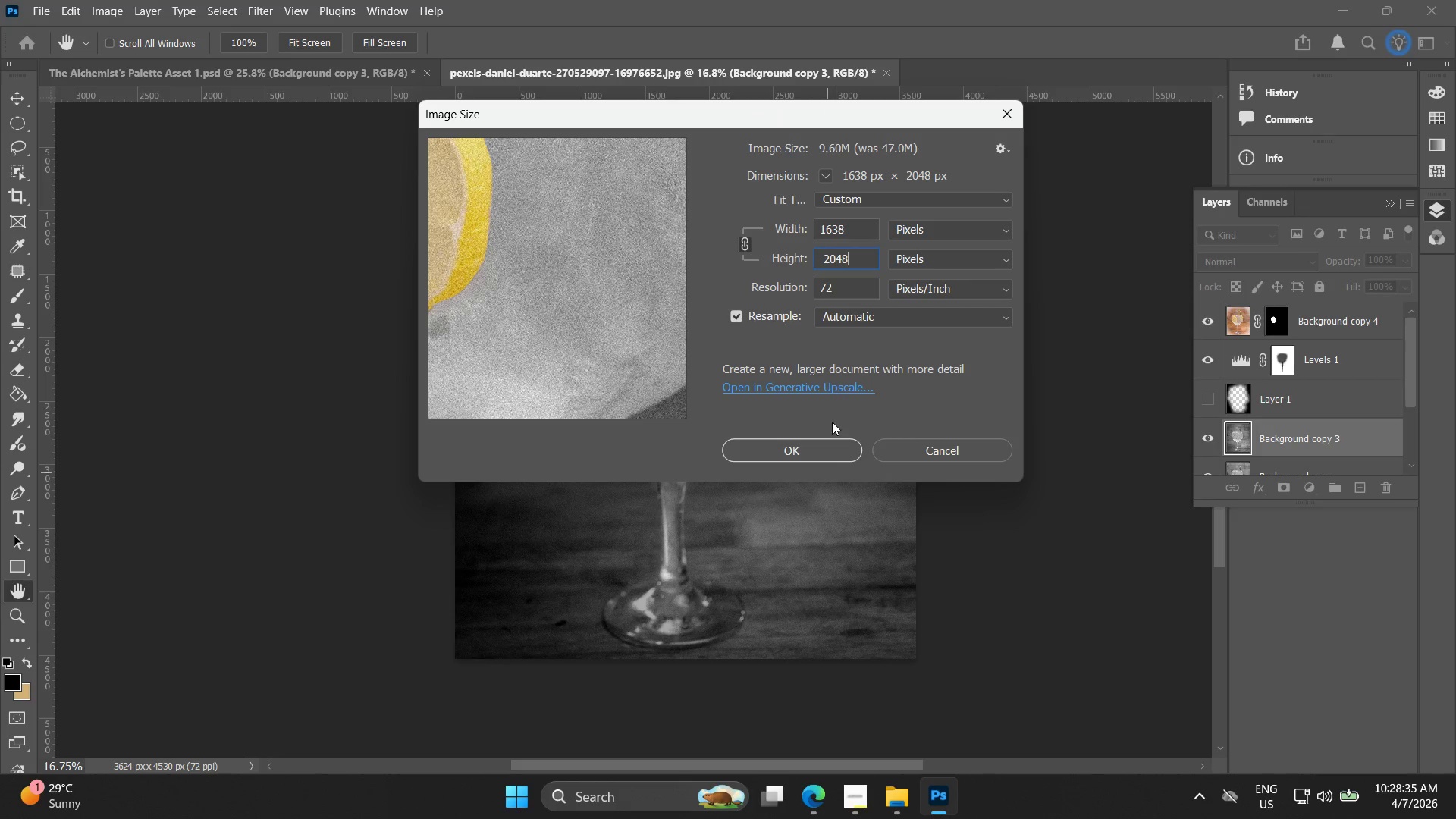 
left_click([826, 452])
 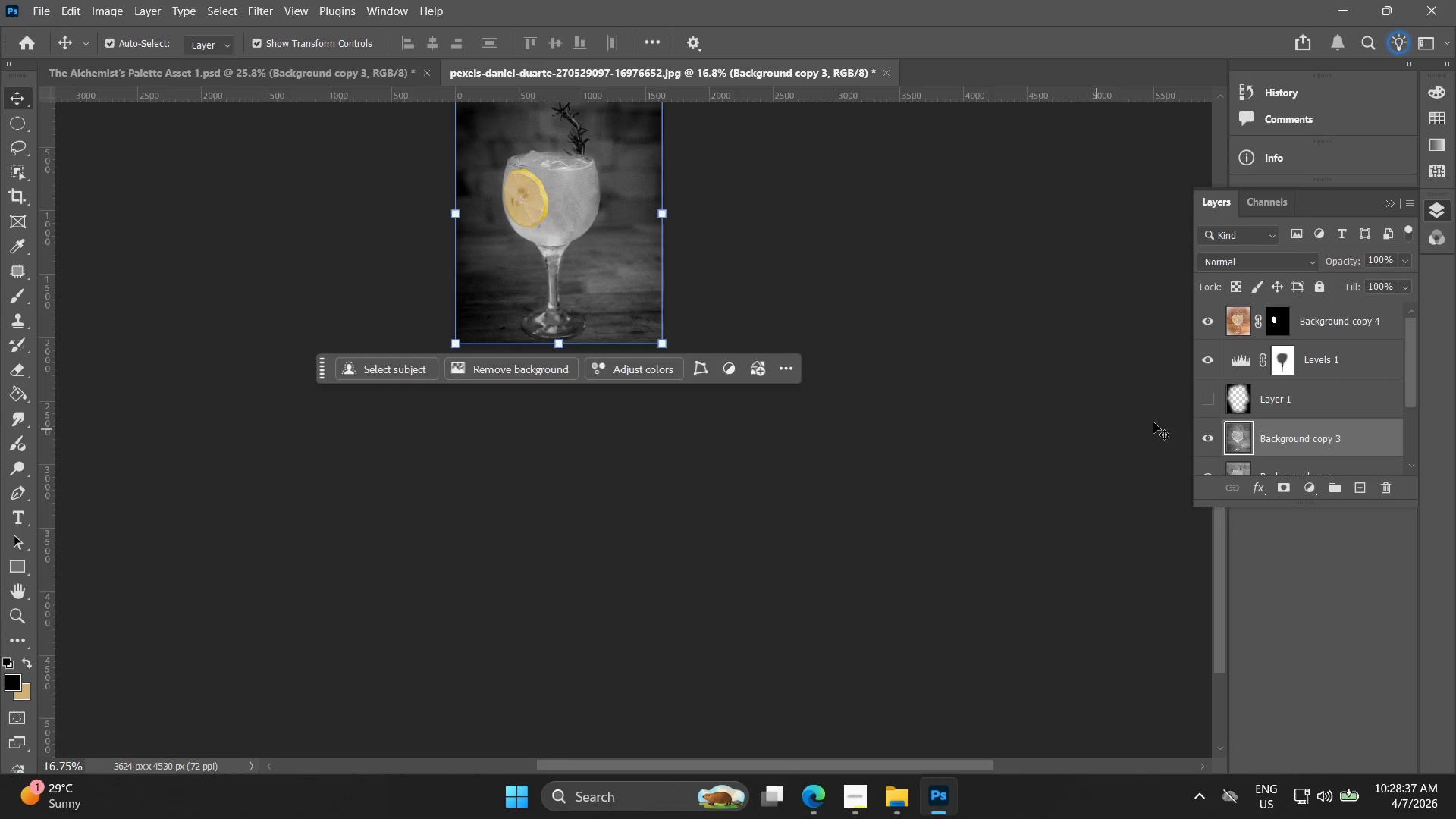 
left_click([1260, 410])
 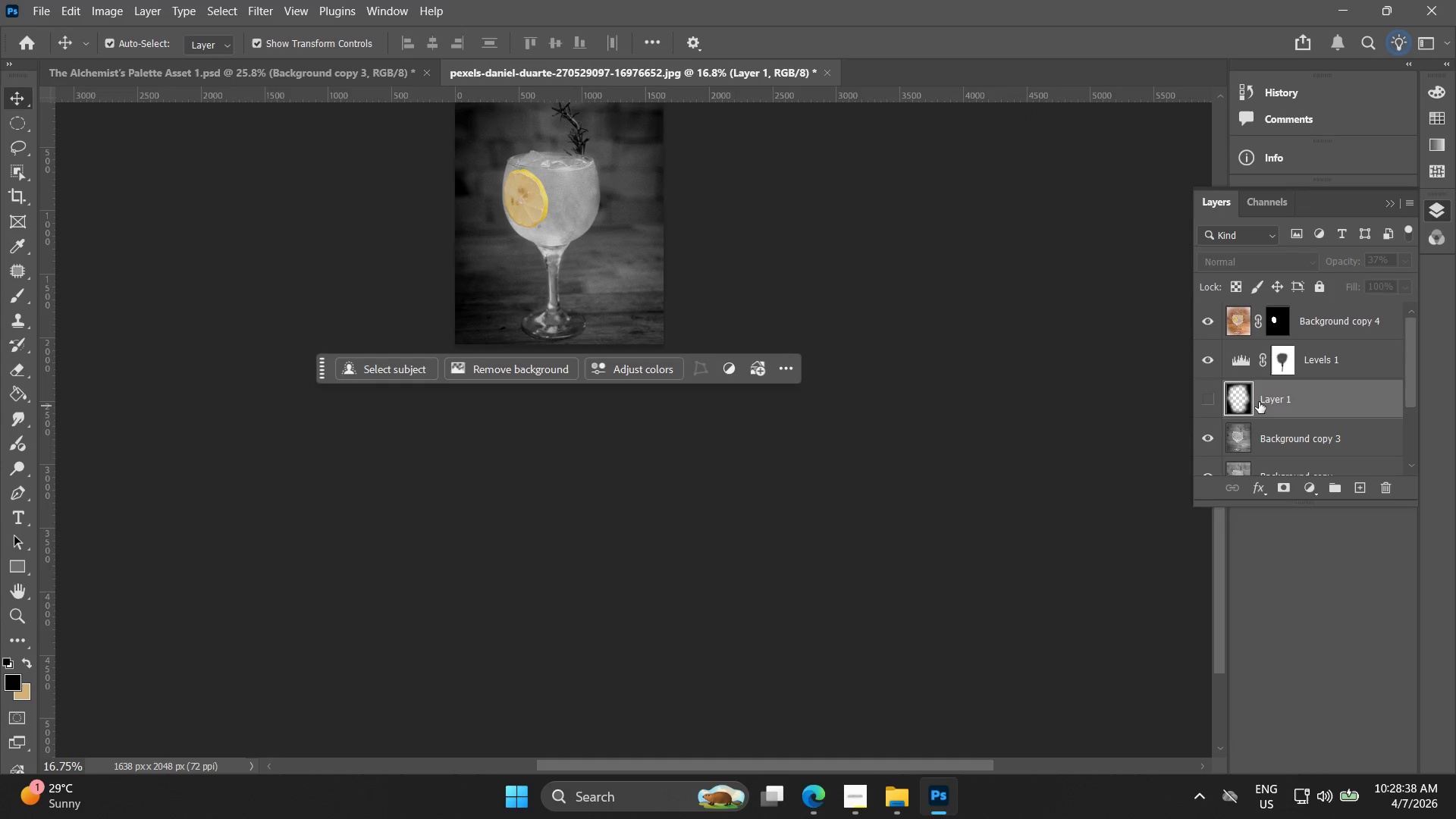 
key(Delete)
 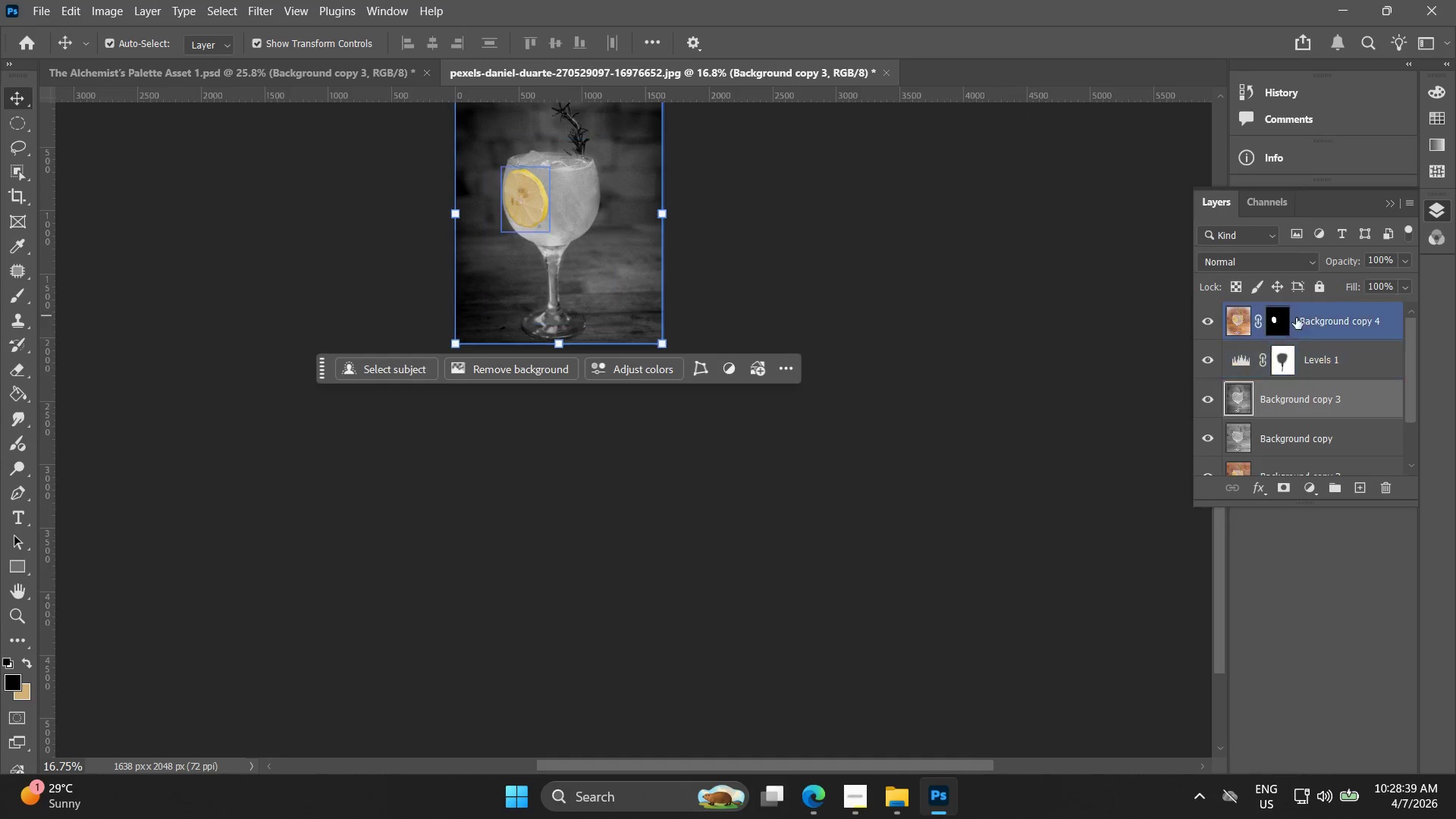 
left_click([1303, 318])
 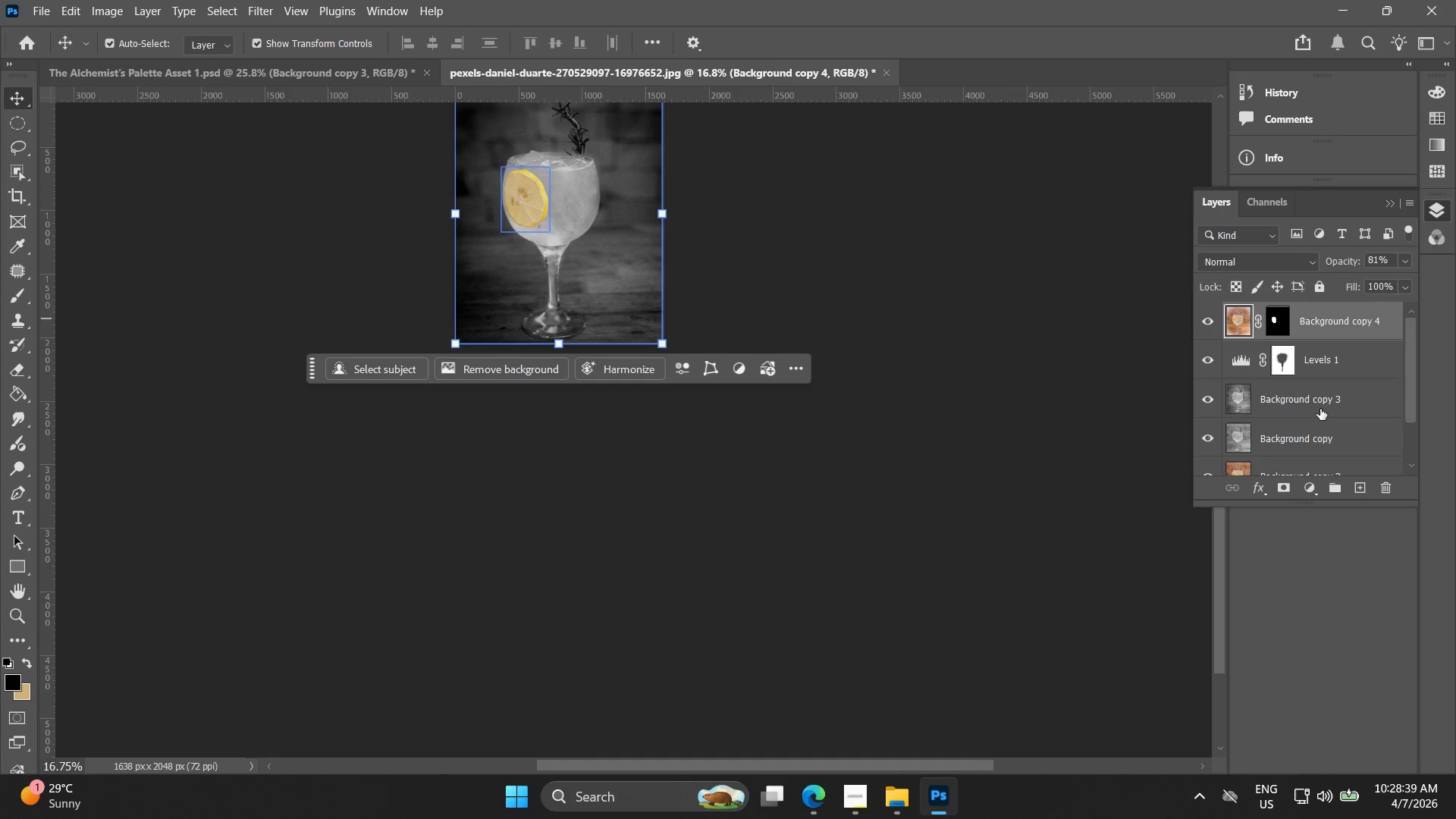 
scroll: coordinate [1316, 412], scroll_direction: down, amount: 2.0
 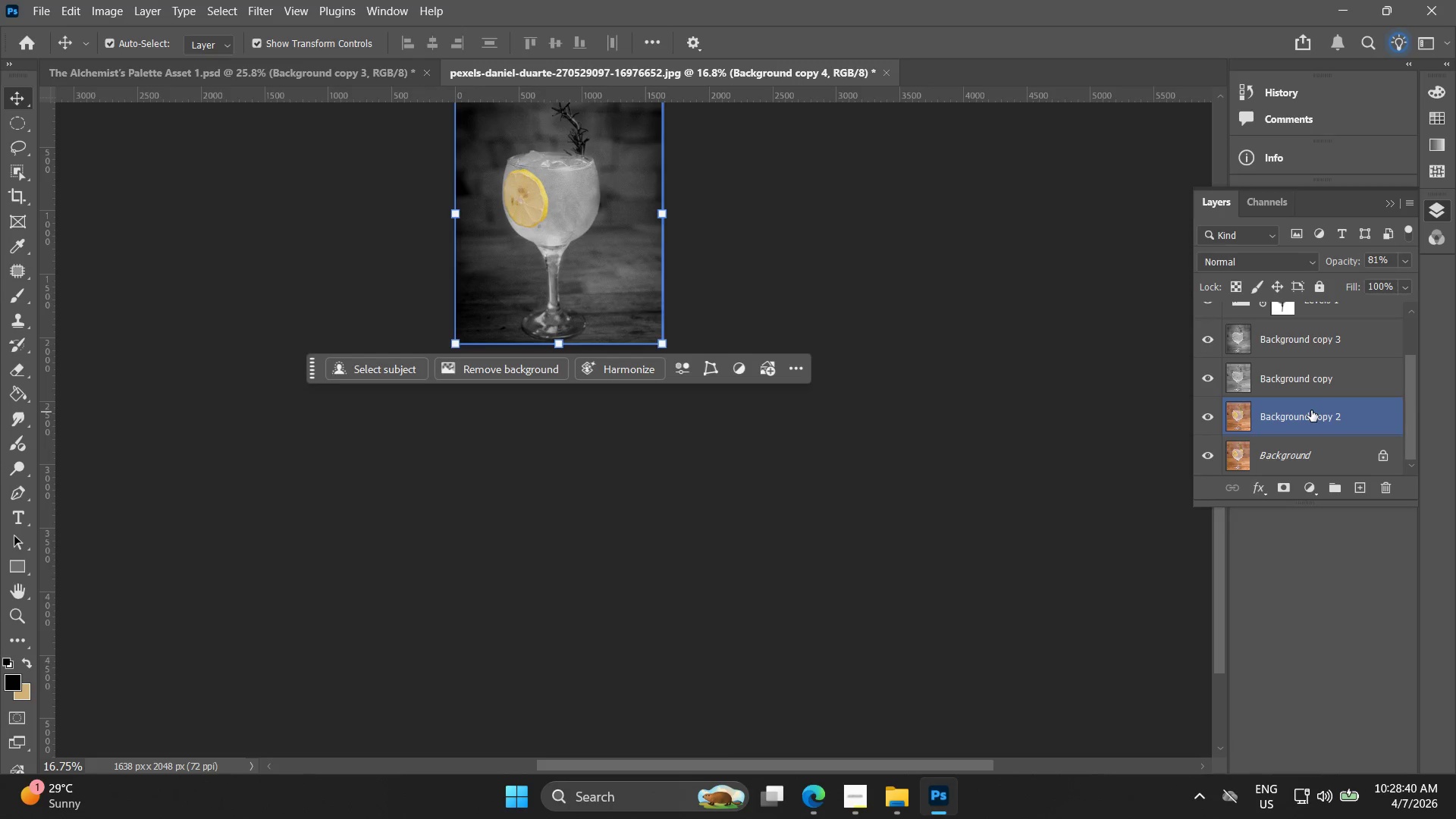 
hold_key(key=ShiftLeft, duration=0.97)
left_click([1324, 384])
 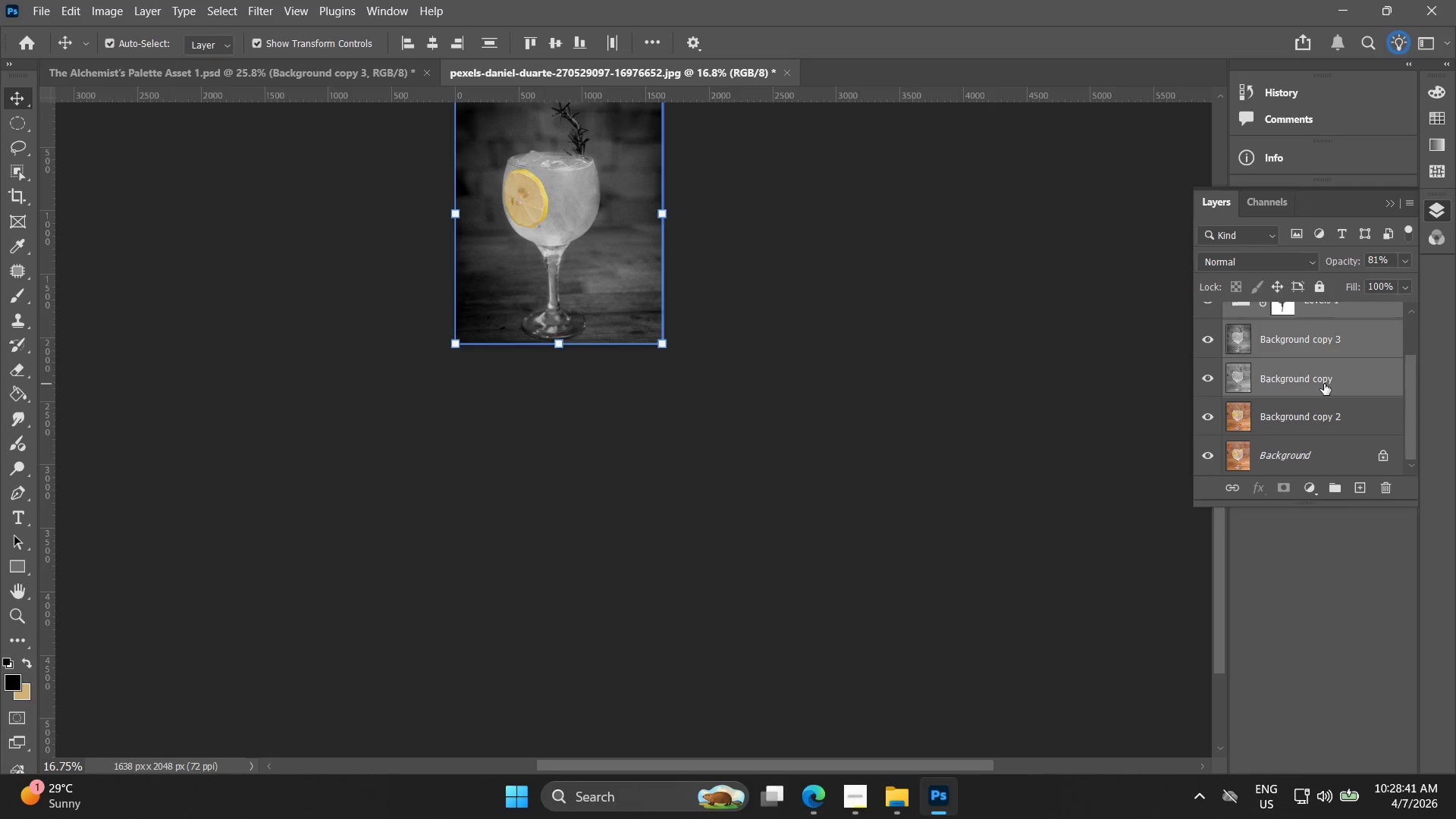 
key(Control+G)
 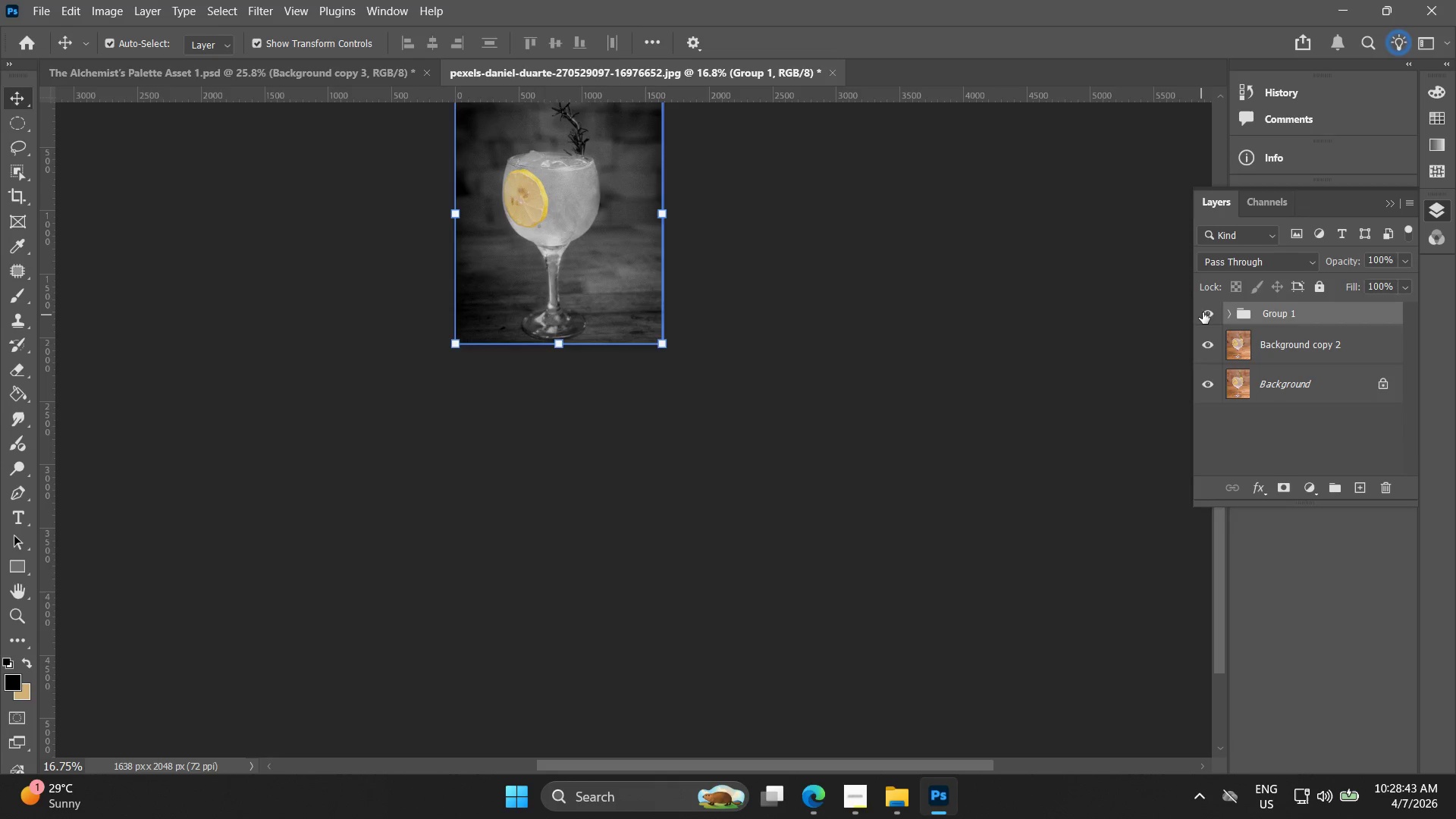 
double_click([1203, 312])
 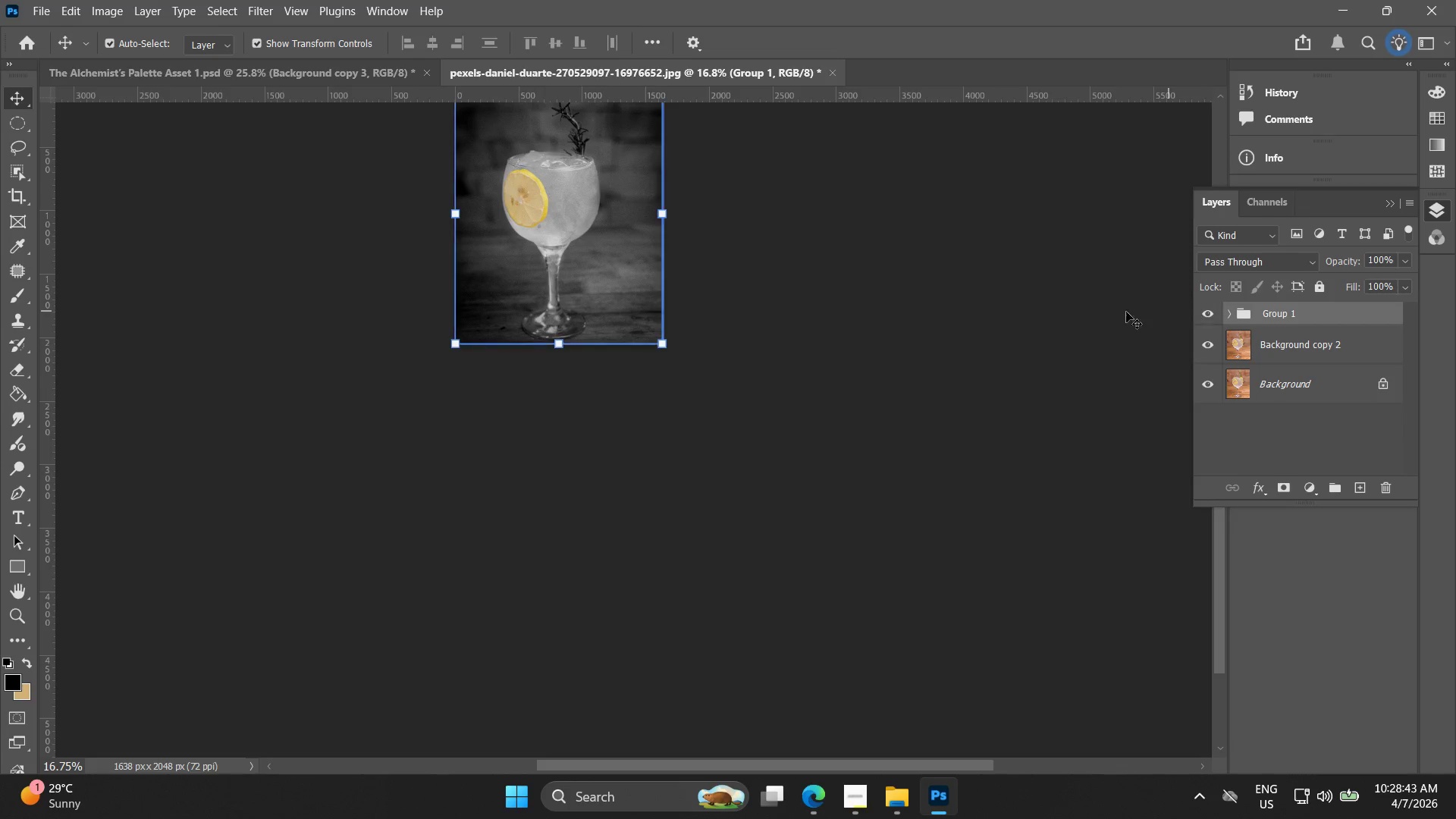 
hold_key(key=Space, duration=0.66)
 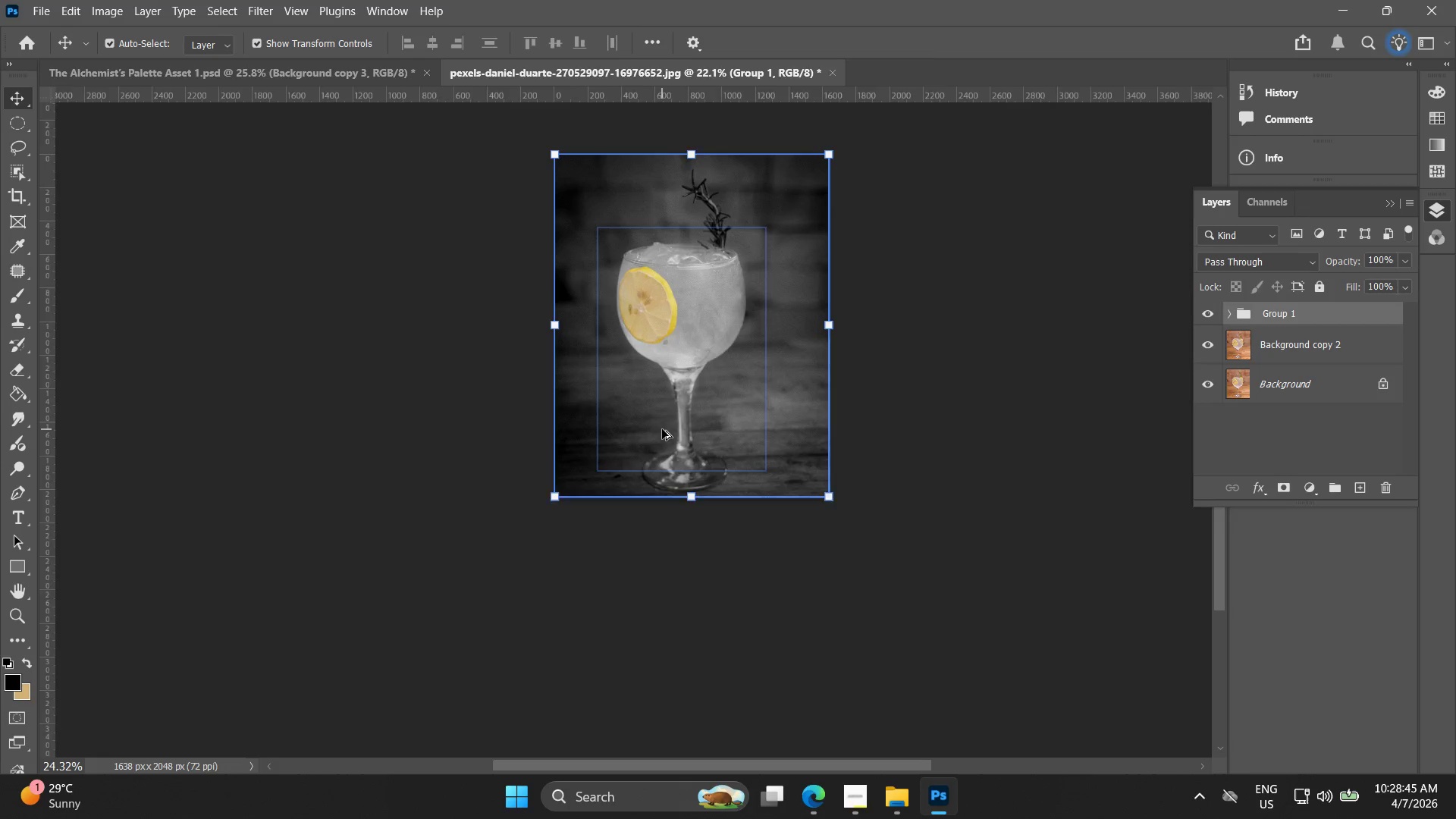 
left_click_drag(start_coordinate=[810, 304], to_coordinate=[935, 441])
 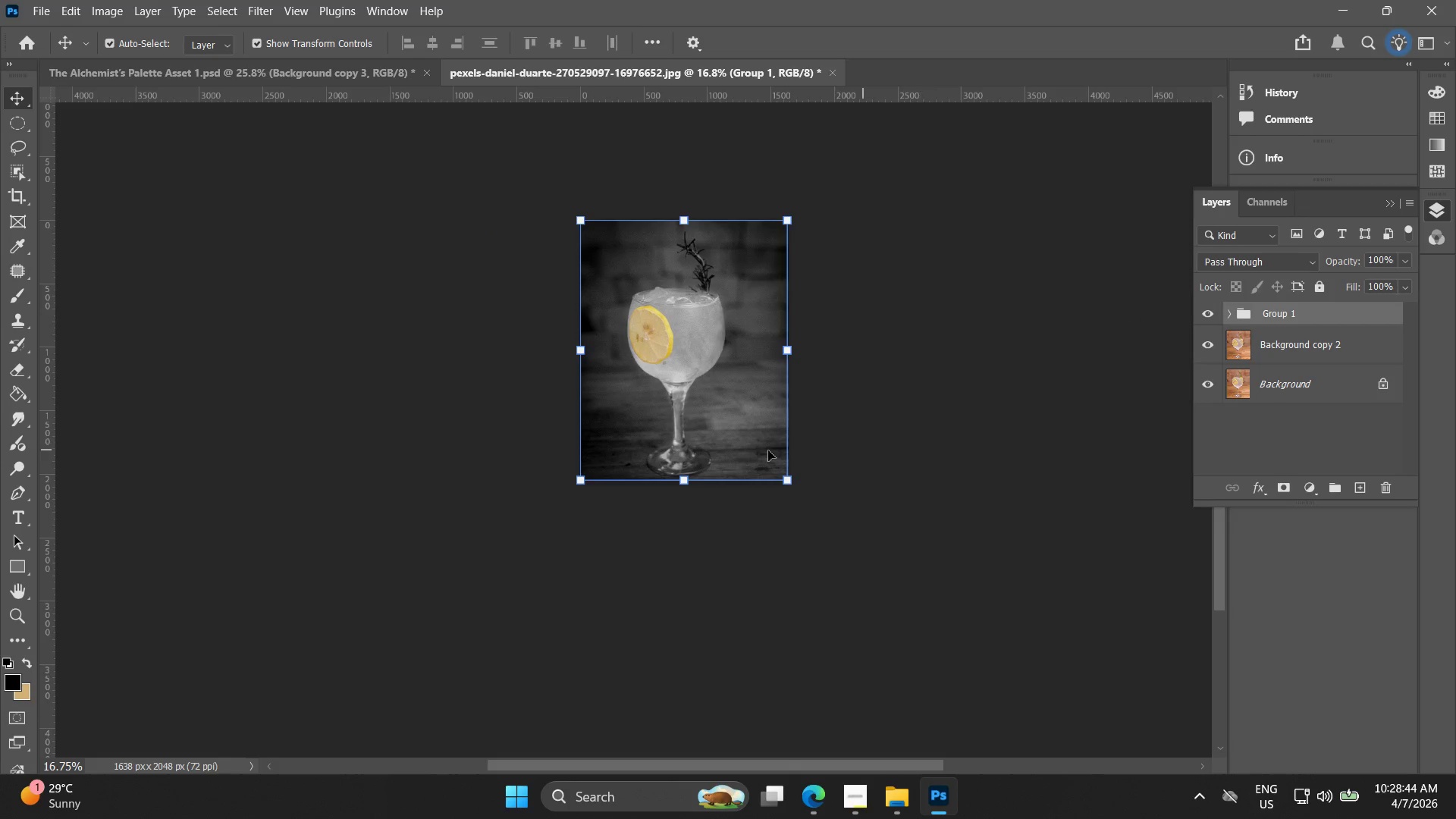 
key(Alt+AltLeft)
 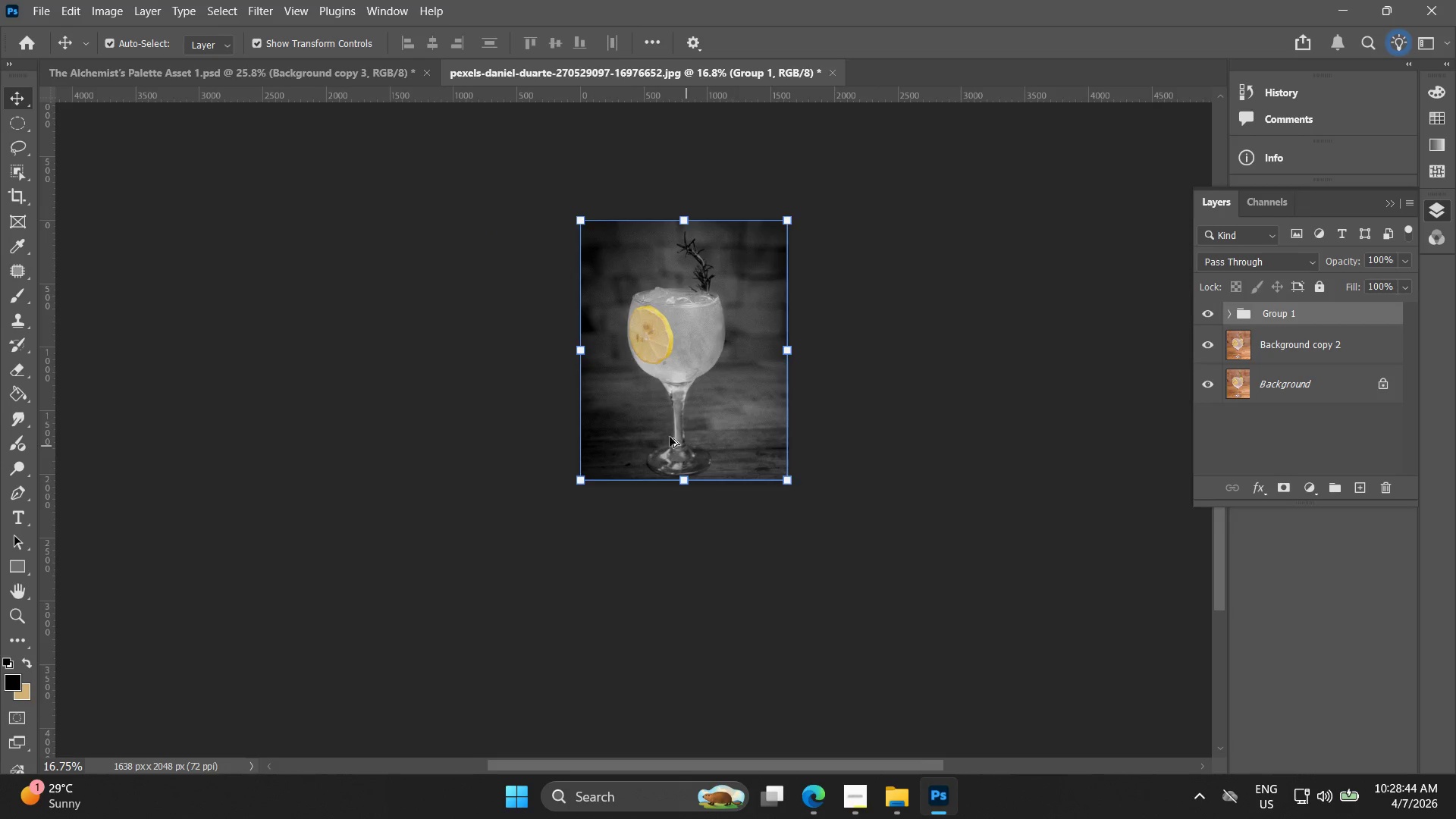 
scroll: coordinate [662, 429], scroll_direction: up, amount: 4.0
 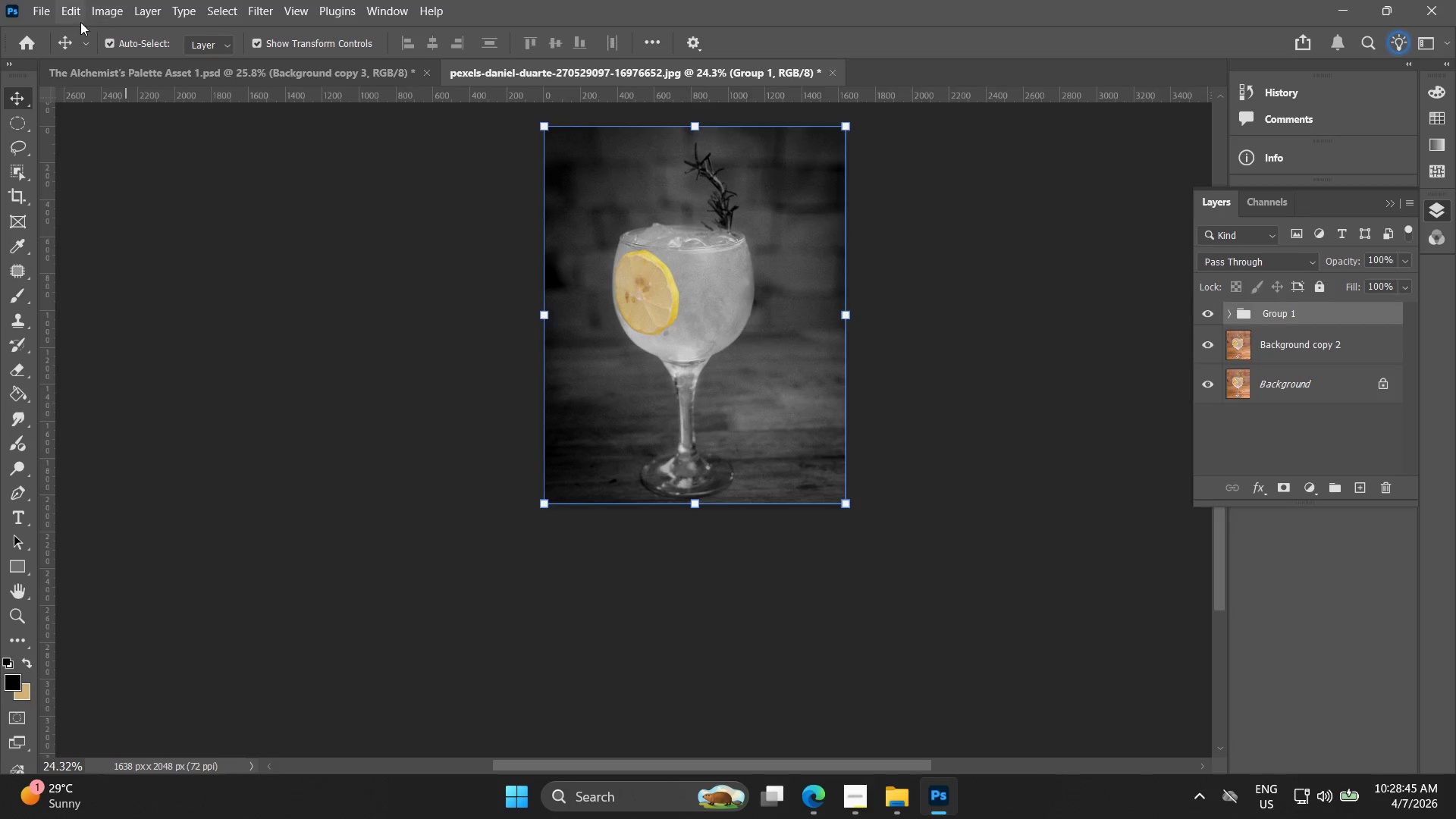 
left_click([30, 1])
 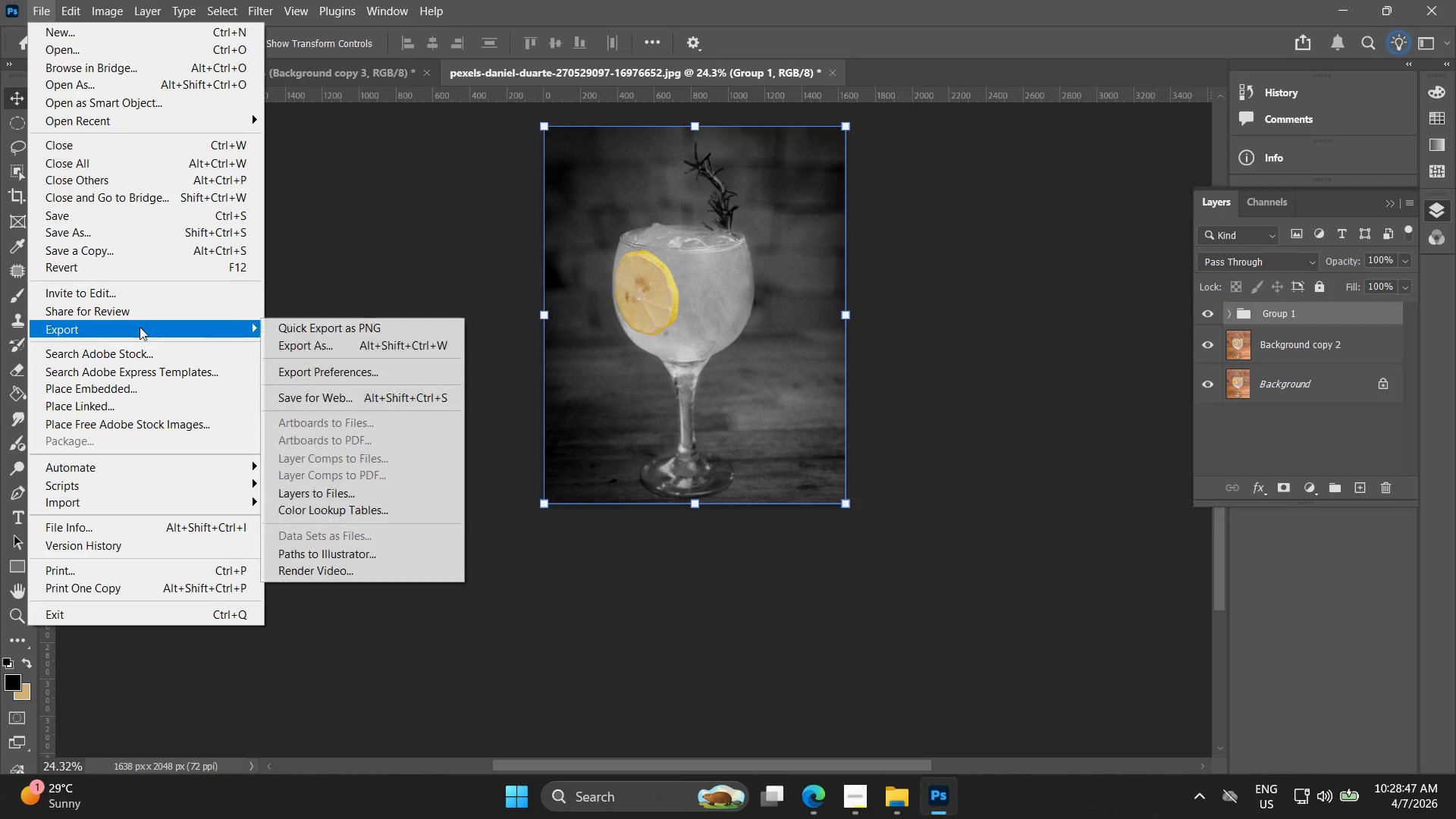 
left_click([286, 346])
 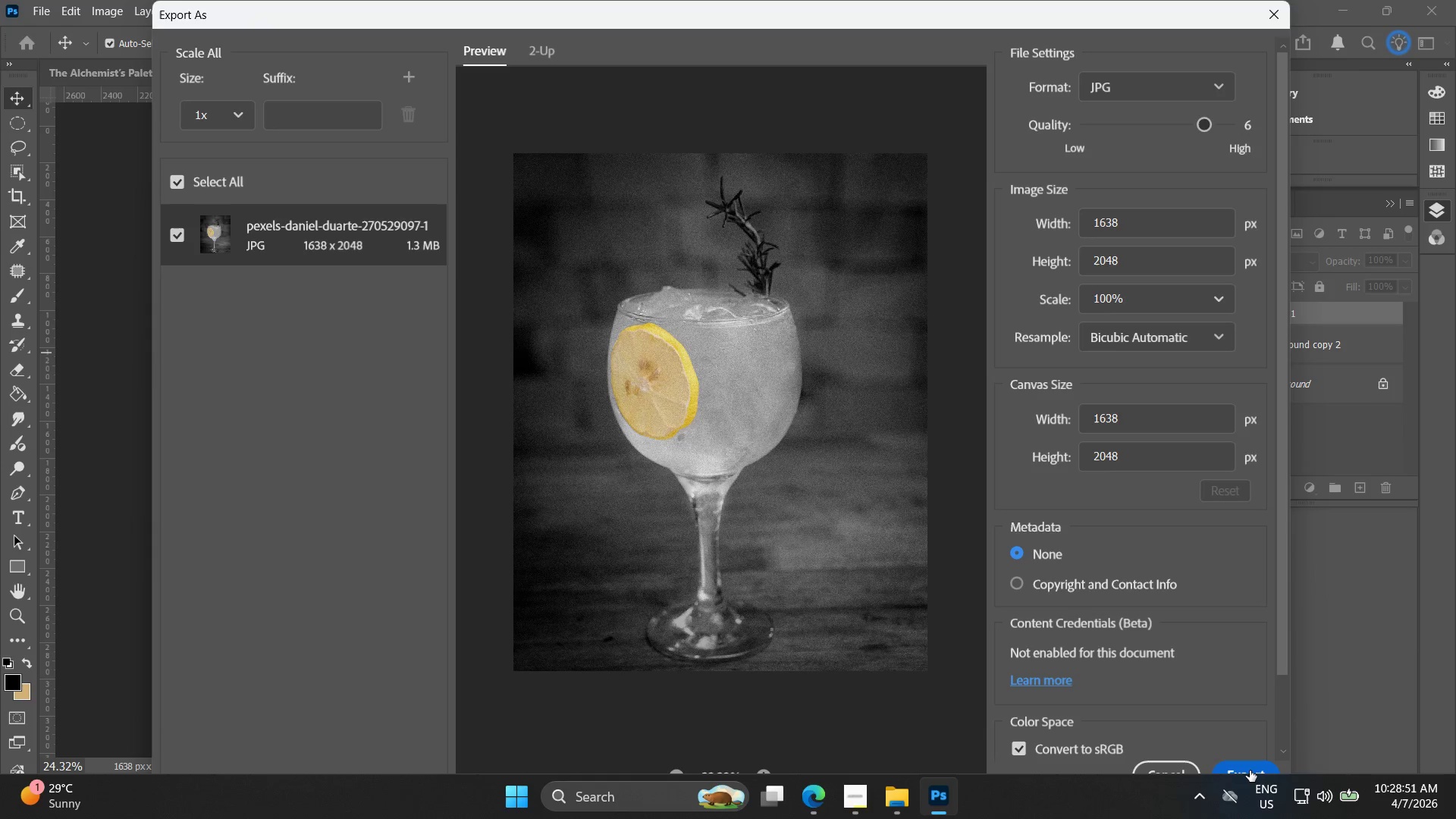 
wait(8.55)
 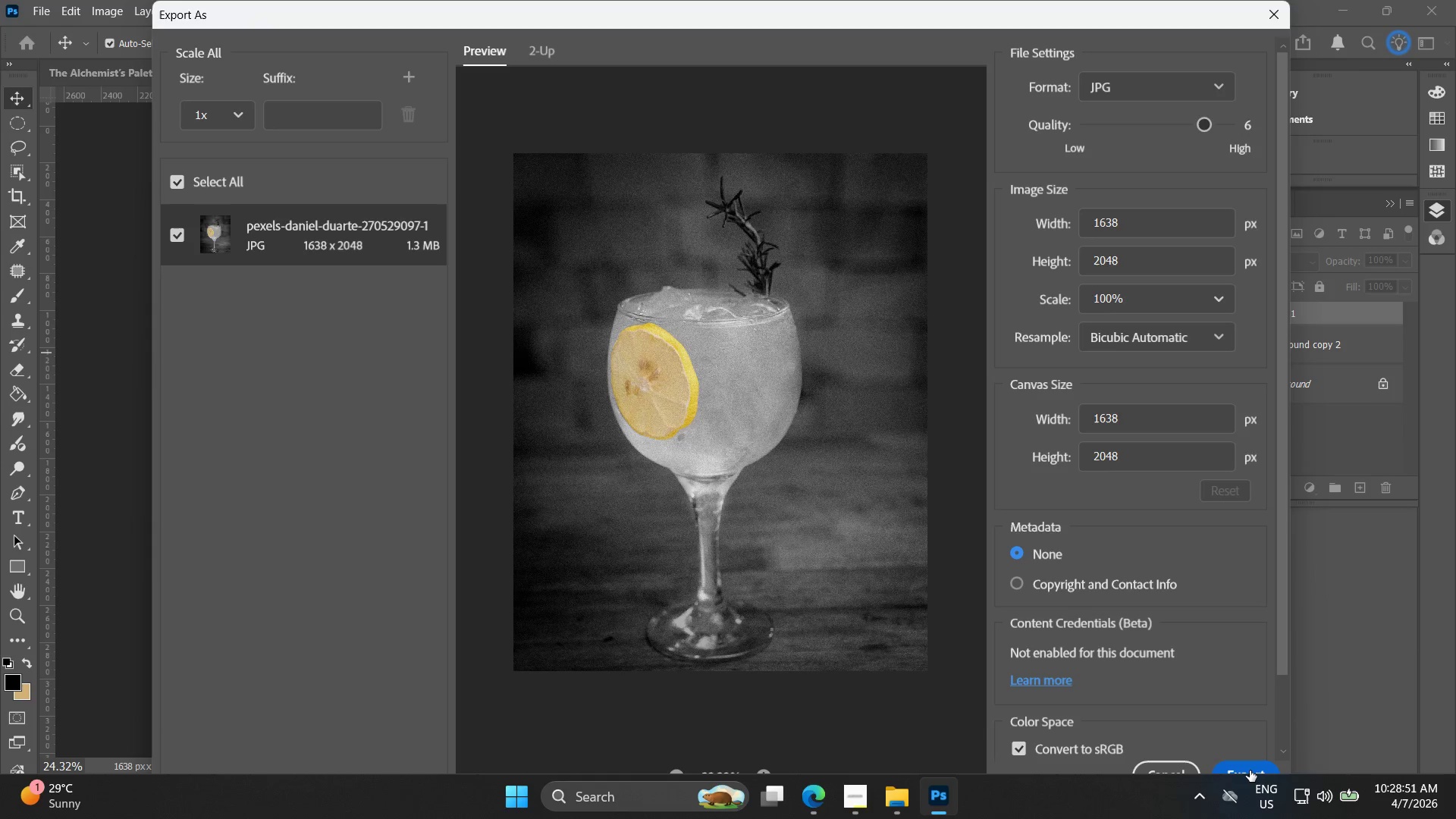 
double_click([864, 812])
 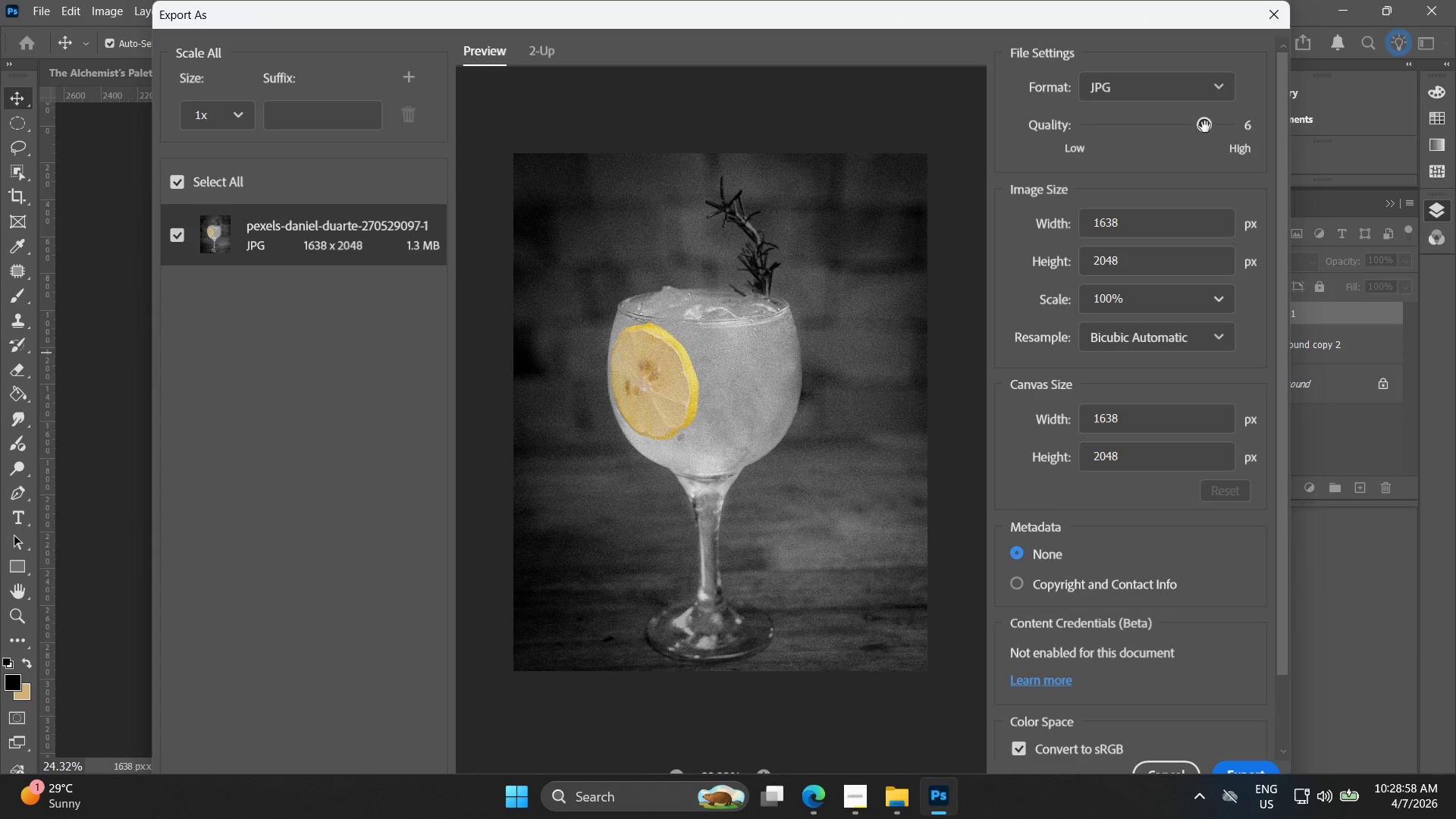 
left_click_drag(start_coordinate=[1203, 126], to_coordinate=[1194, 126])
 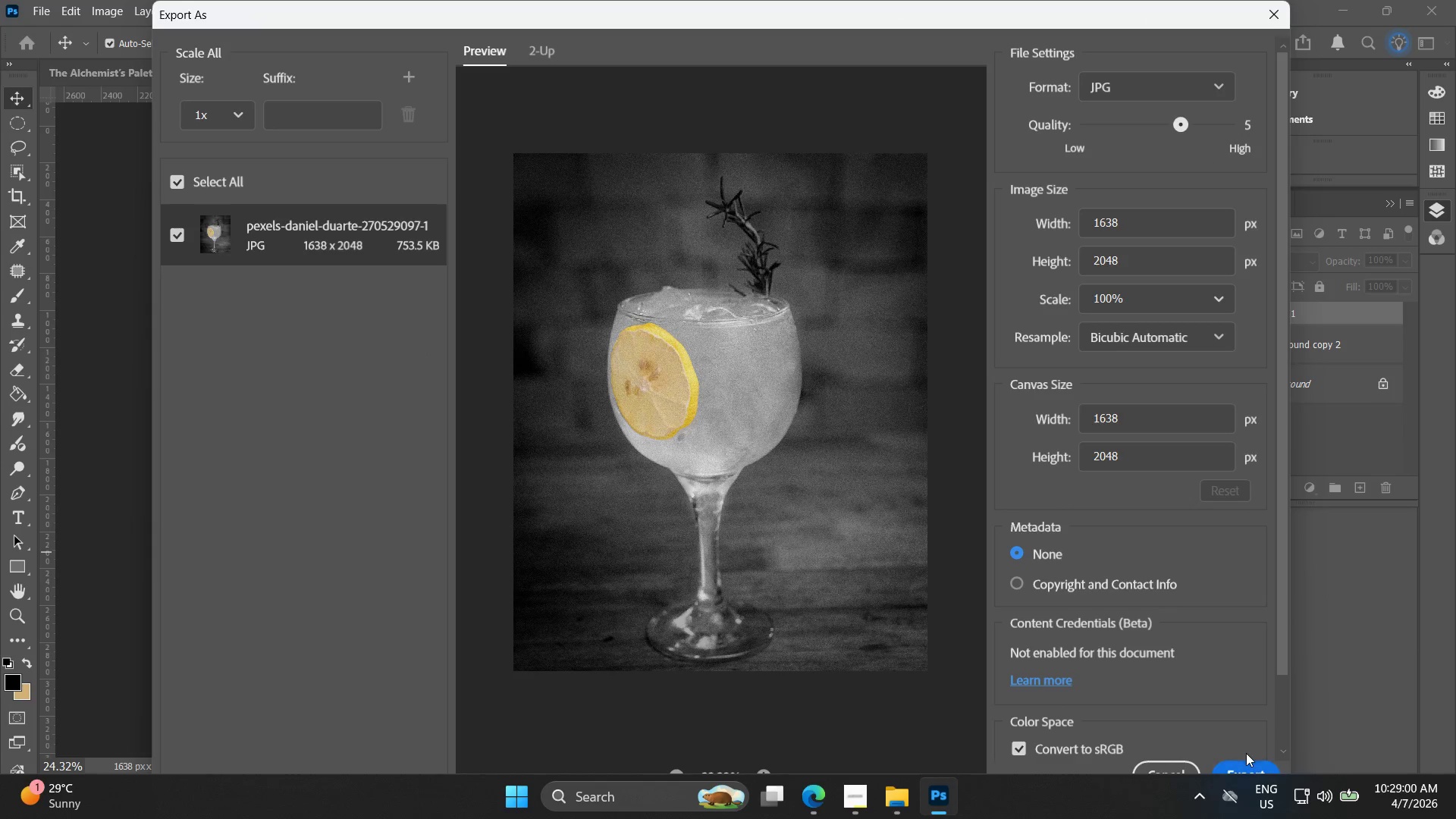 
left_click([1246, 770])
 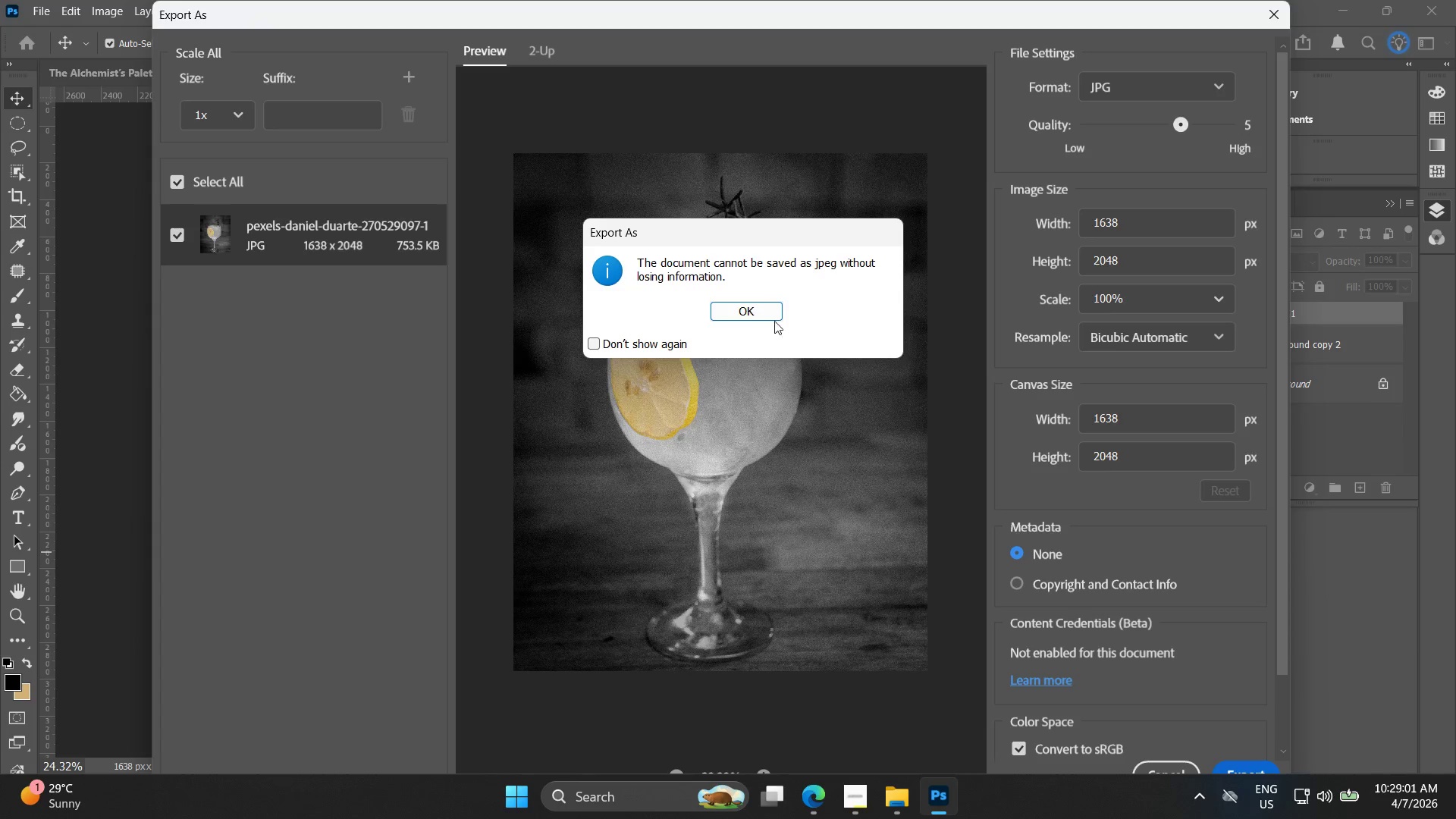 
left_click([774, 318])
 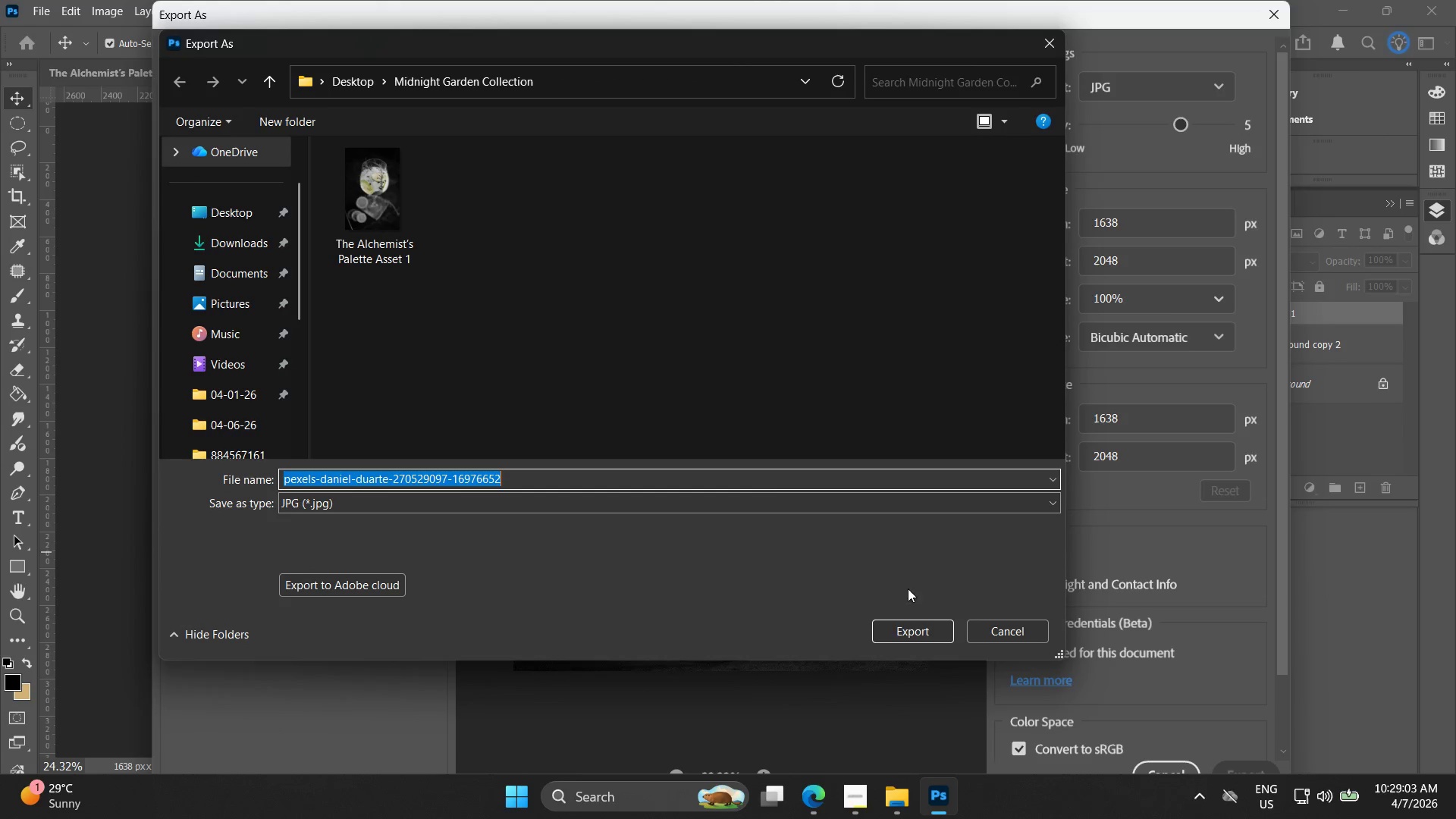 
left_click([922, 632])
 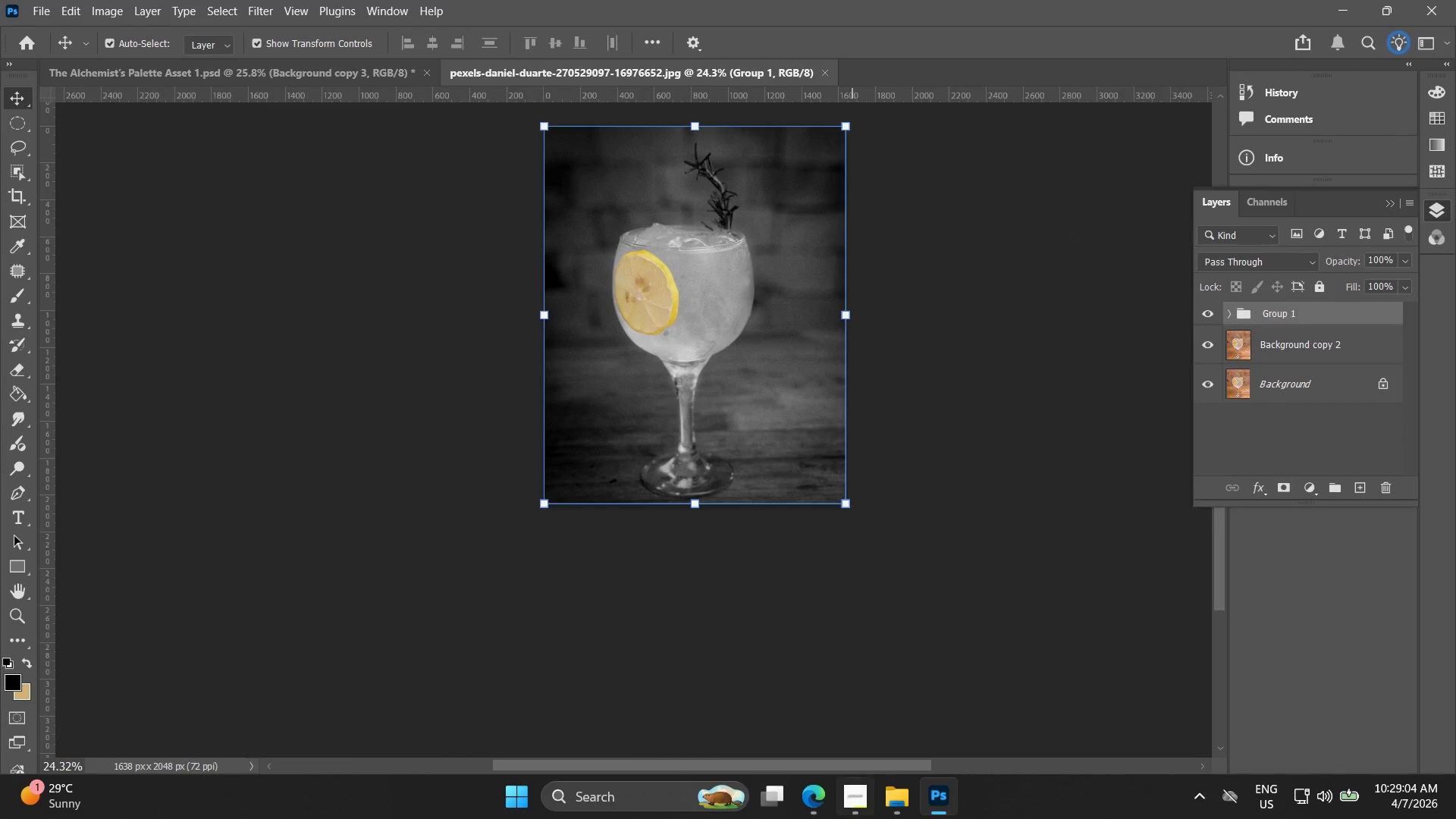 
left_click([815, 795])
 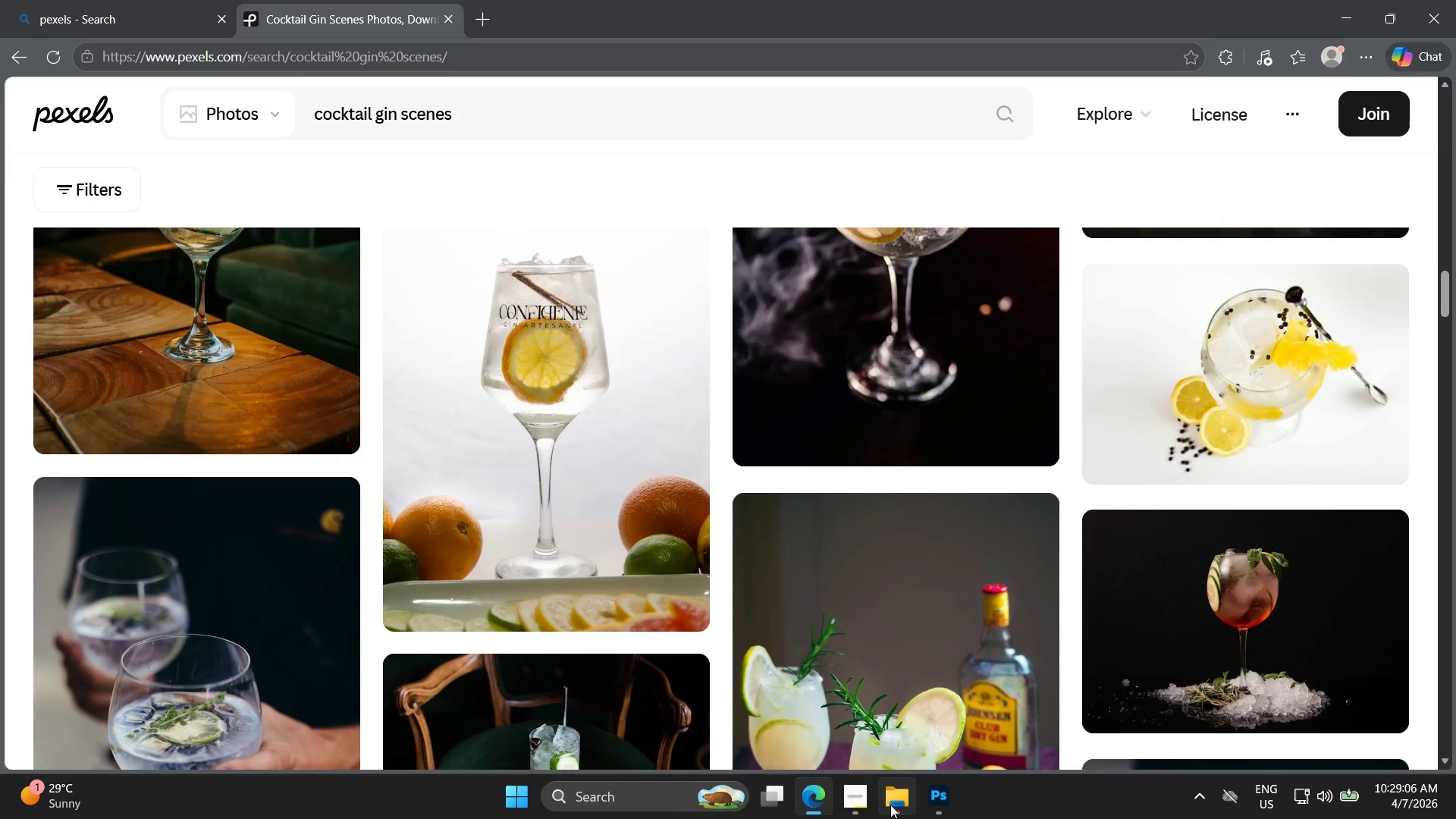 
left_click([861, 798])